 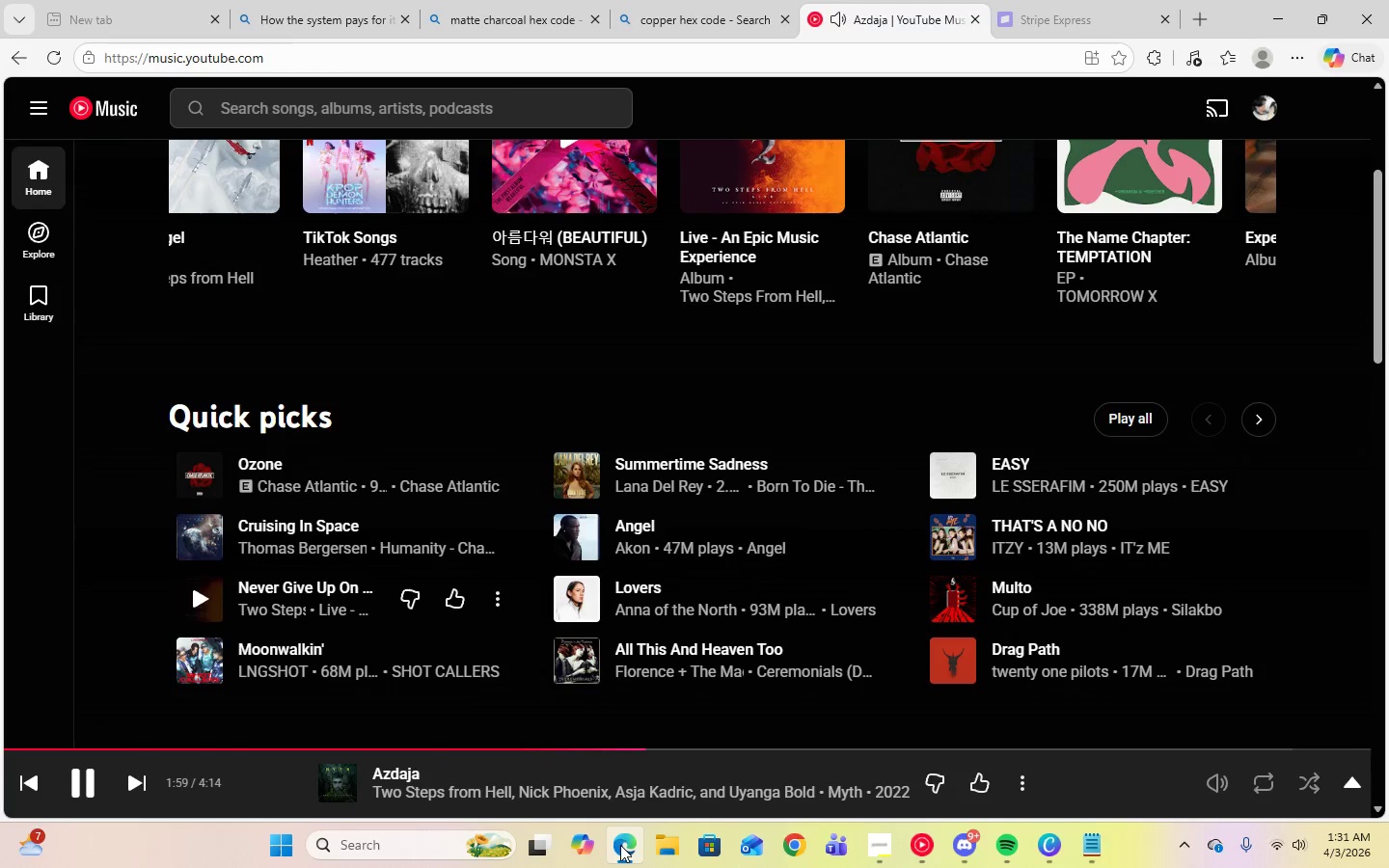 
left_click([403, 20])
 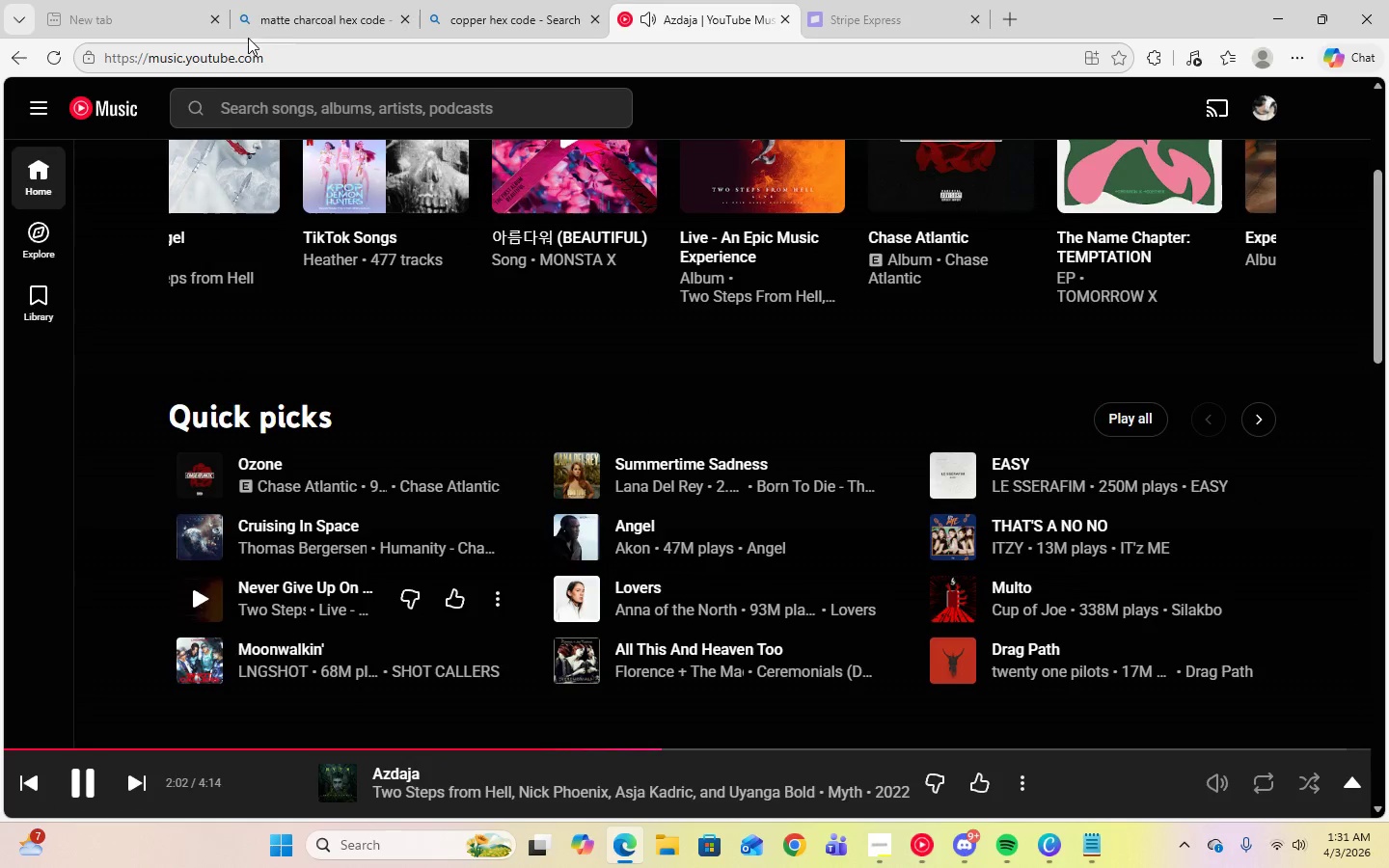 
left_click([304, 15])
 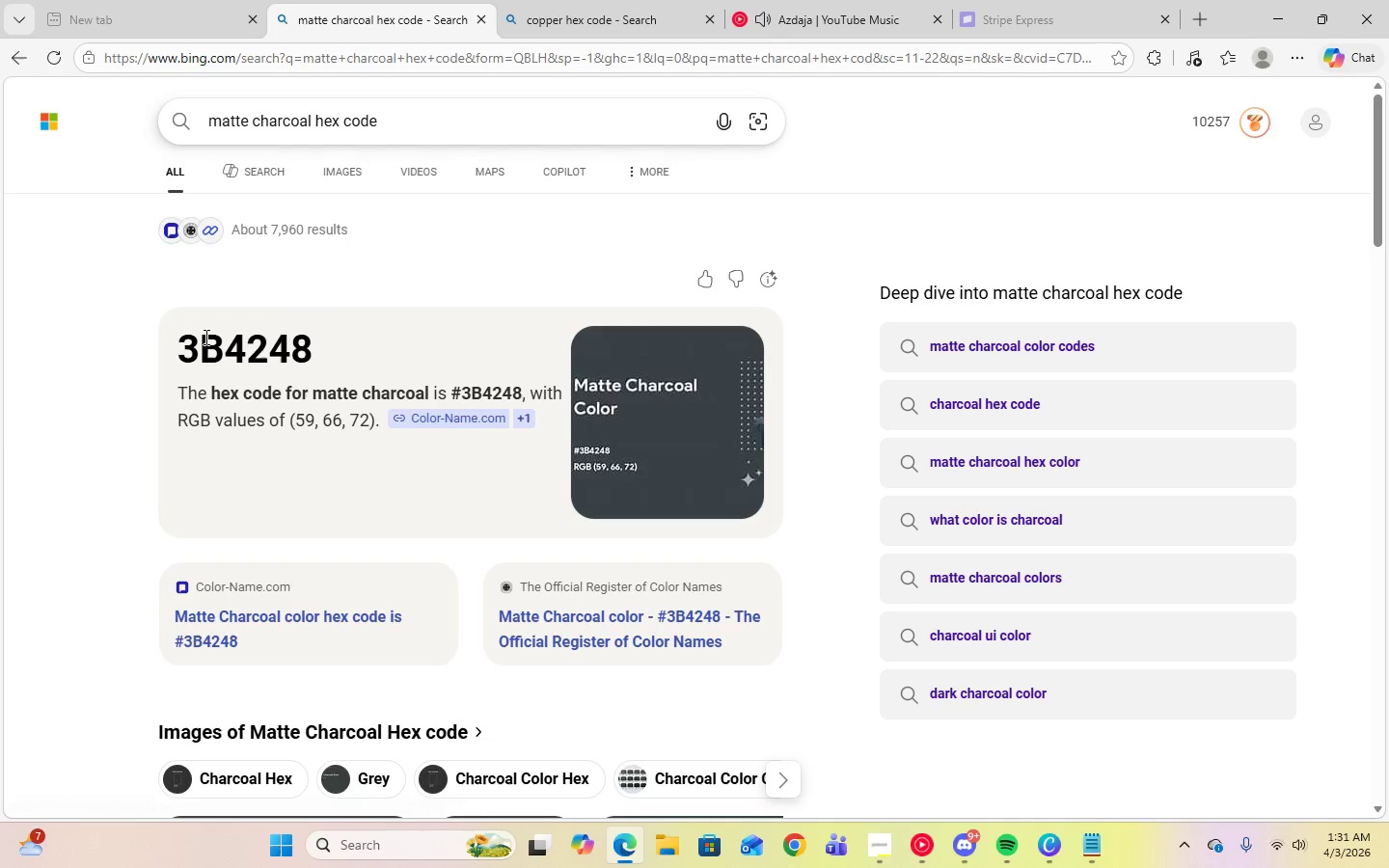 
left_click_drag(start_coordinate=[177, 346], to_coordinate=[313, 351])
 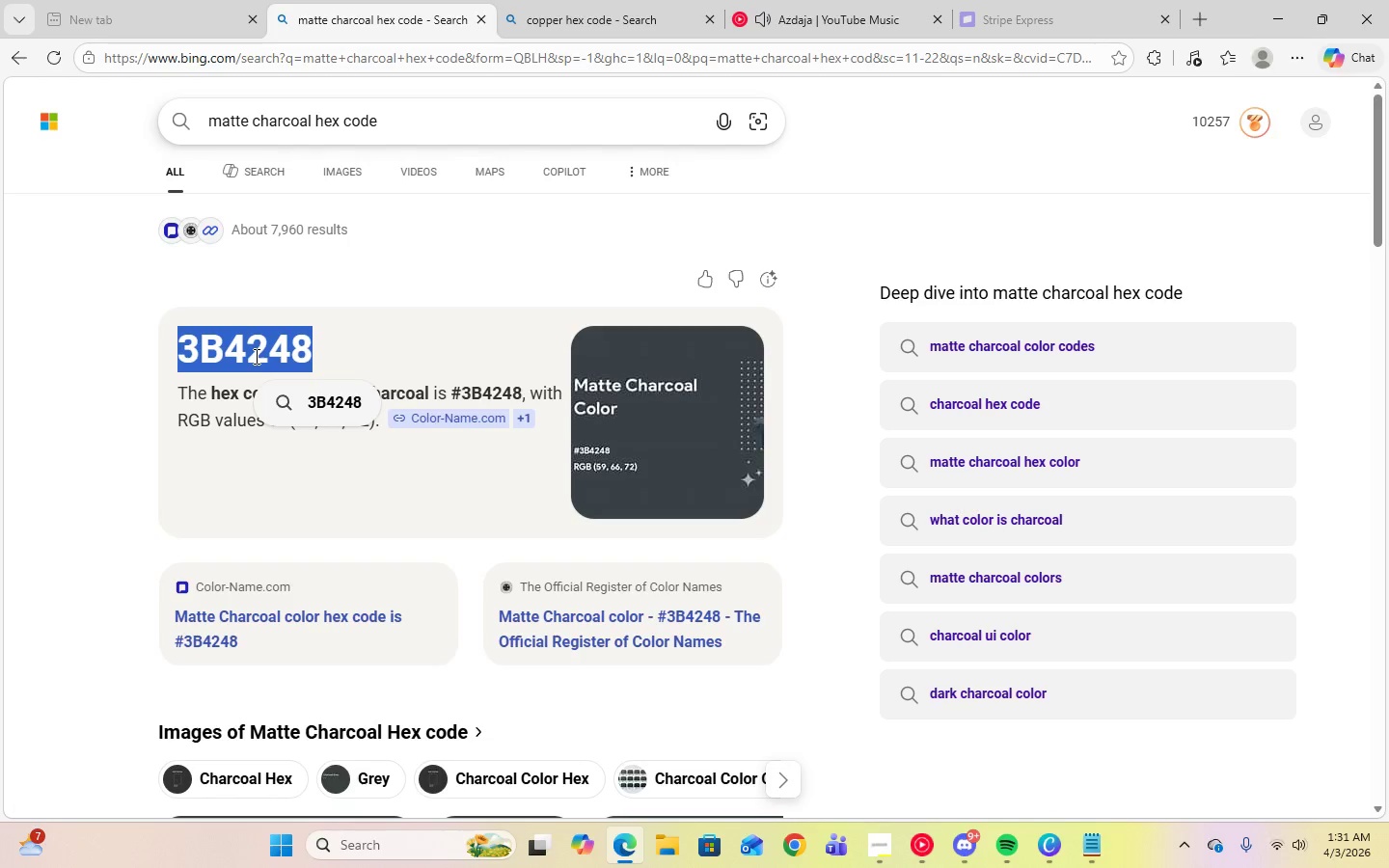 
right_click([255, 356])
 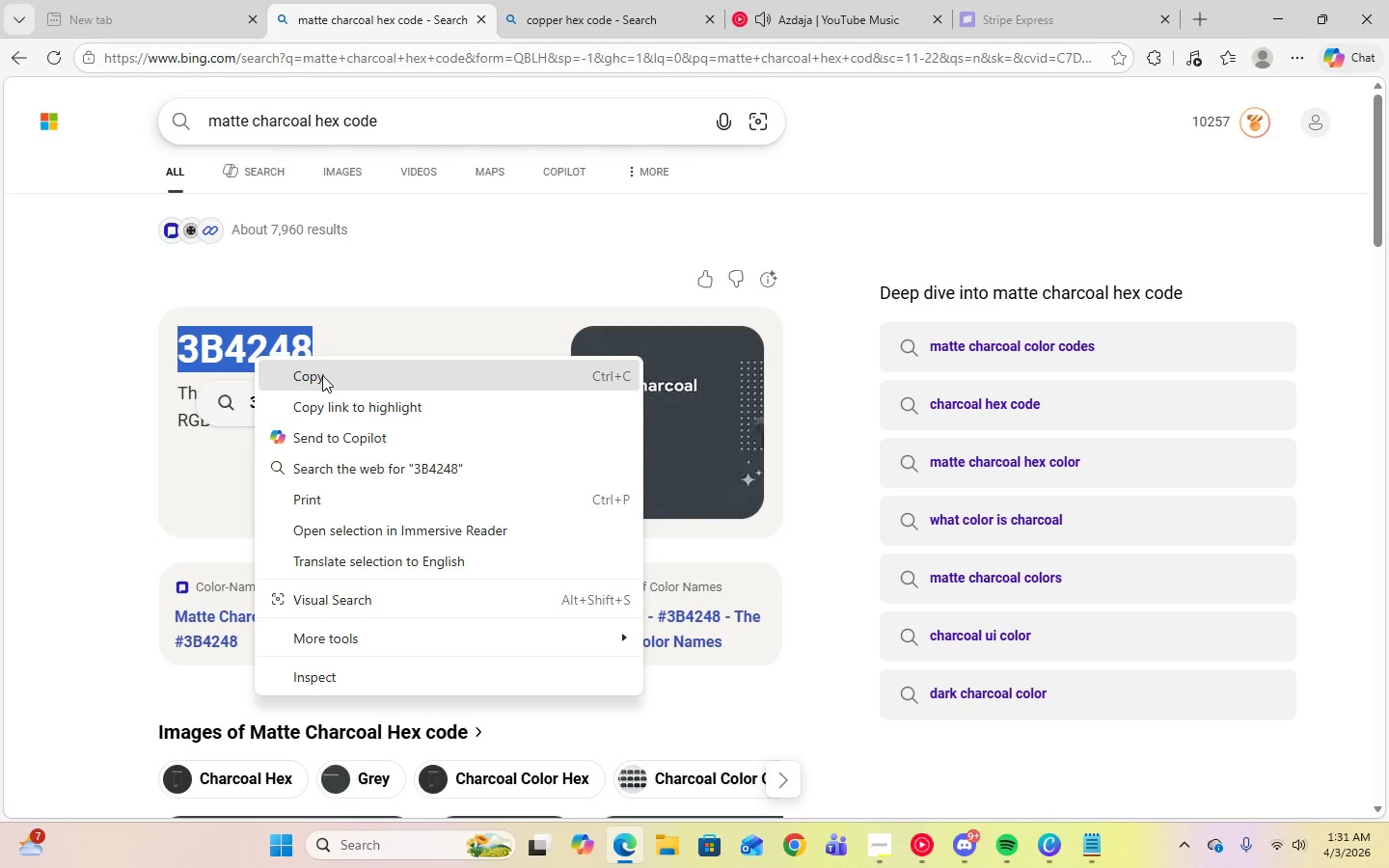 
left_click([322, 375])
 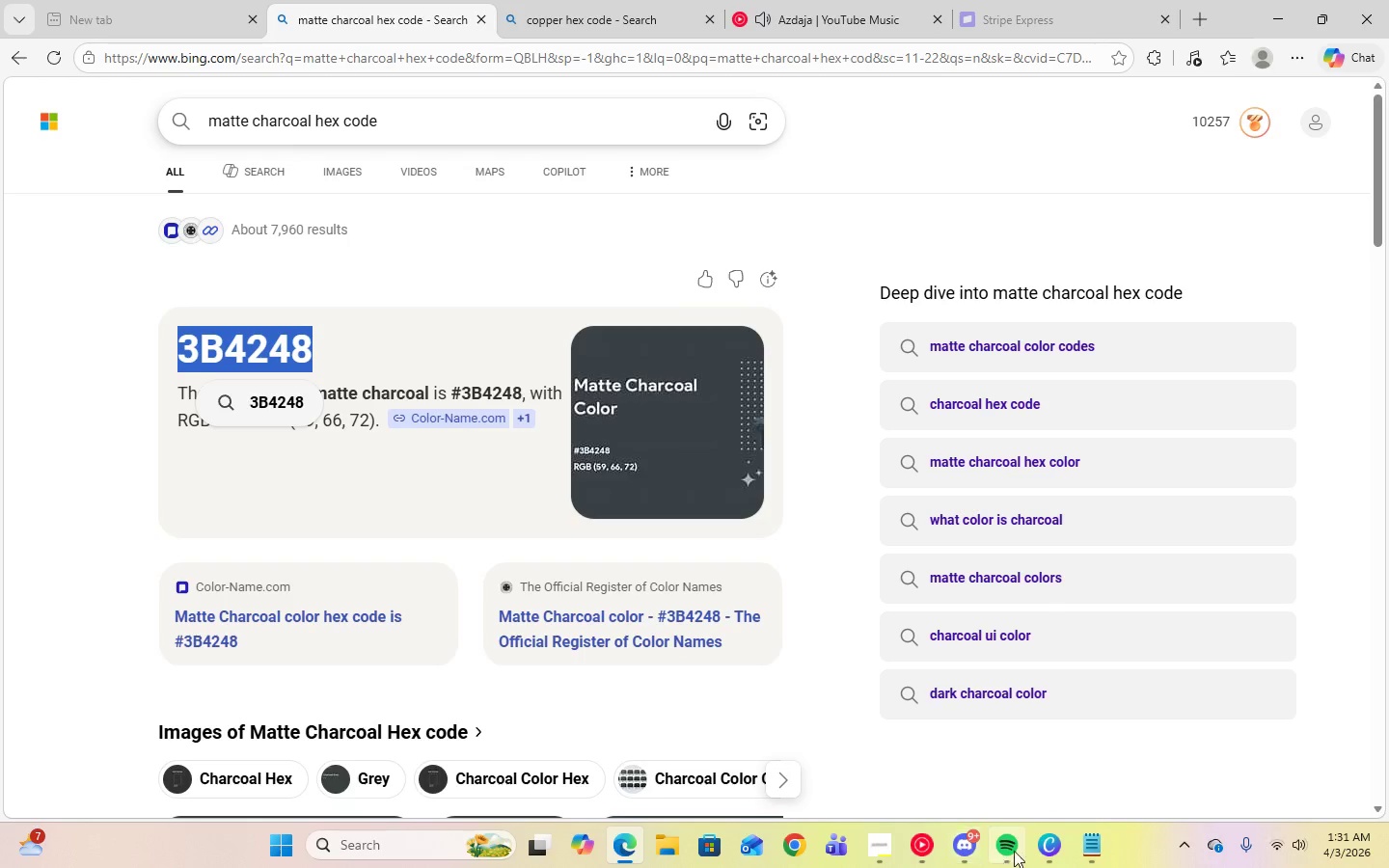 
left_click([1040, 848])
 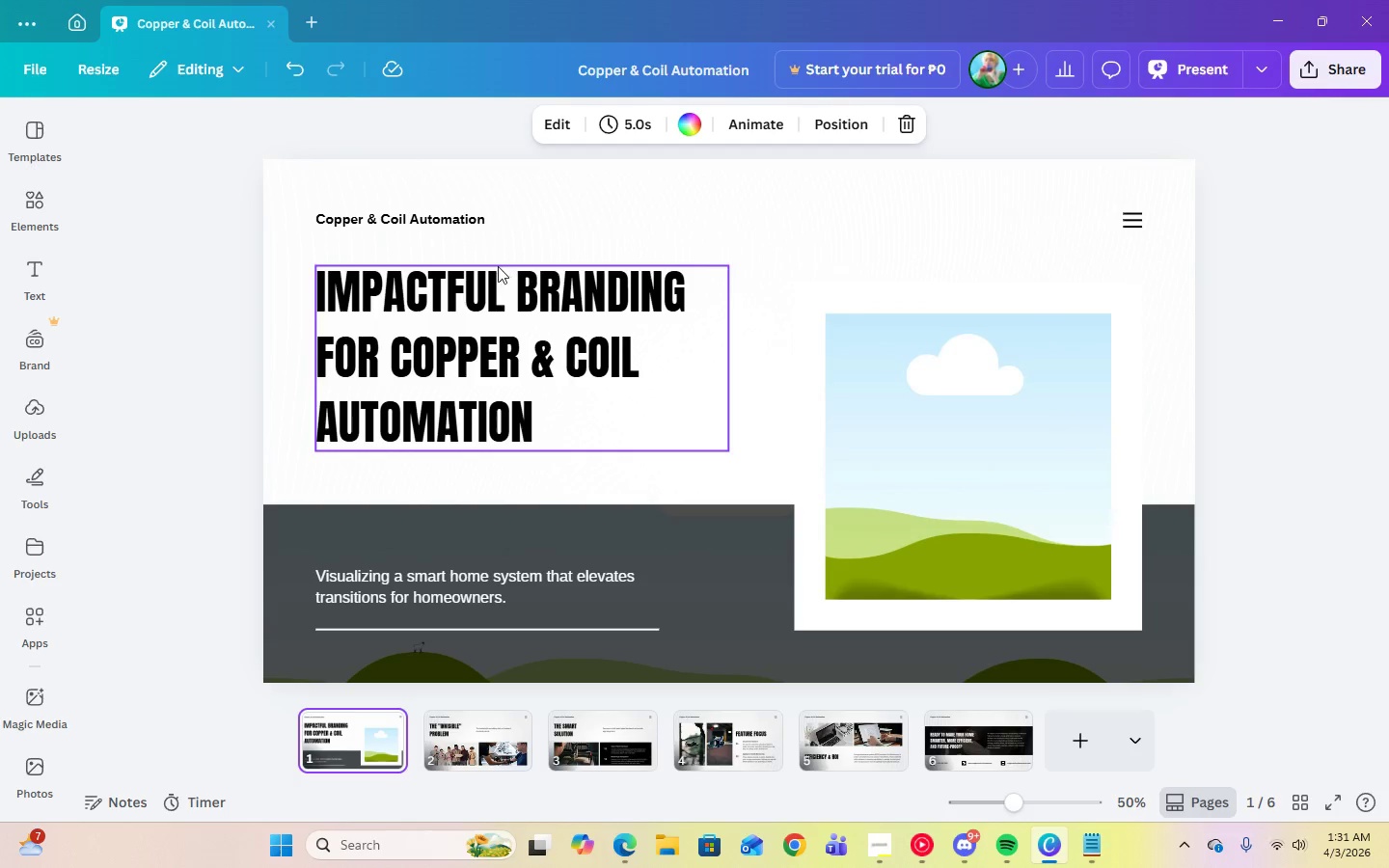 
left_click([483, 317])
 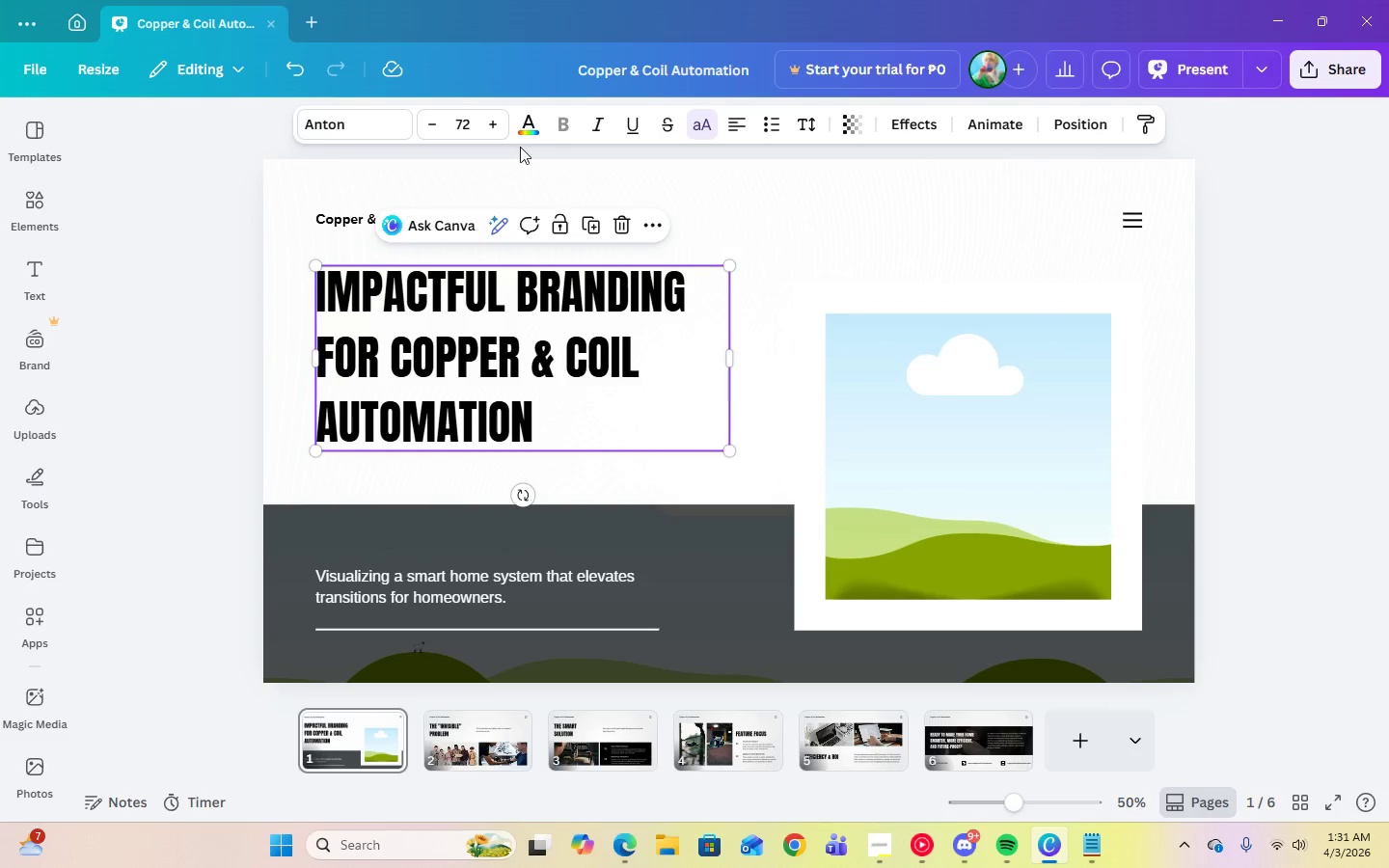 
left_click([521, 134])
 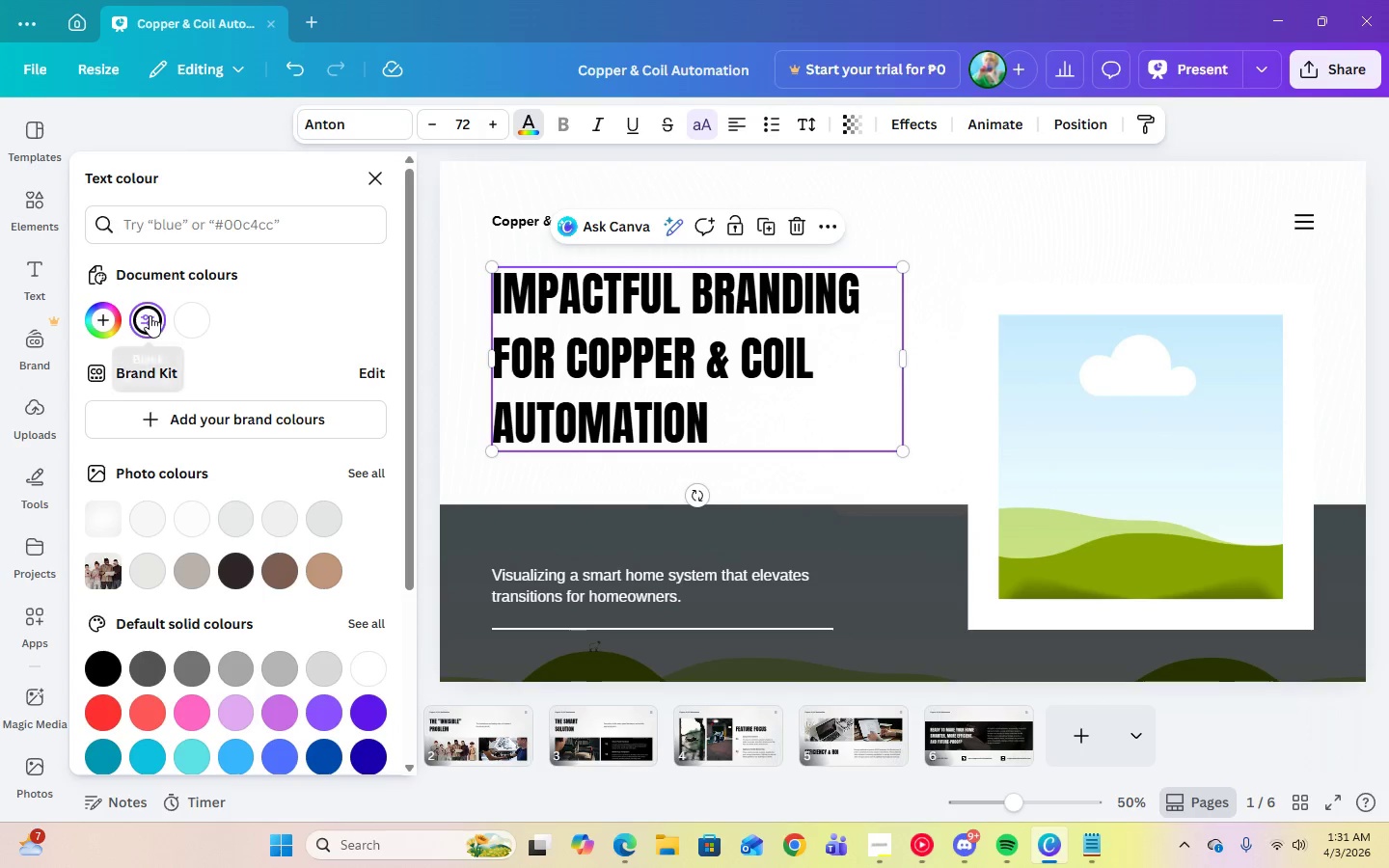 
double_click([150, 315])
 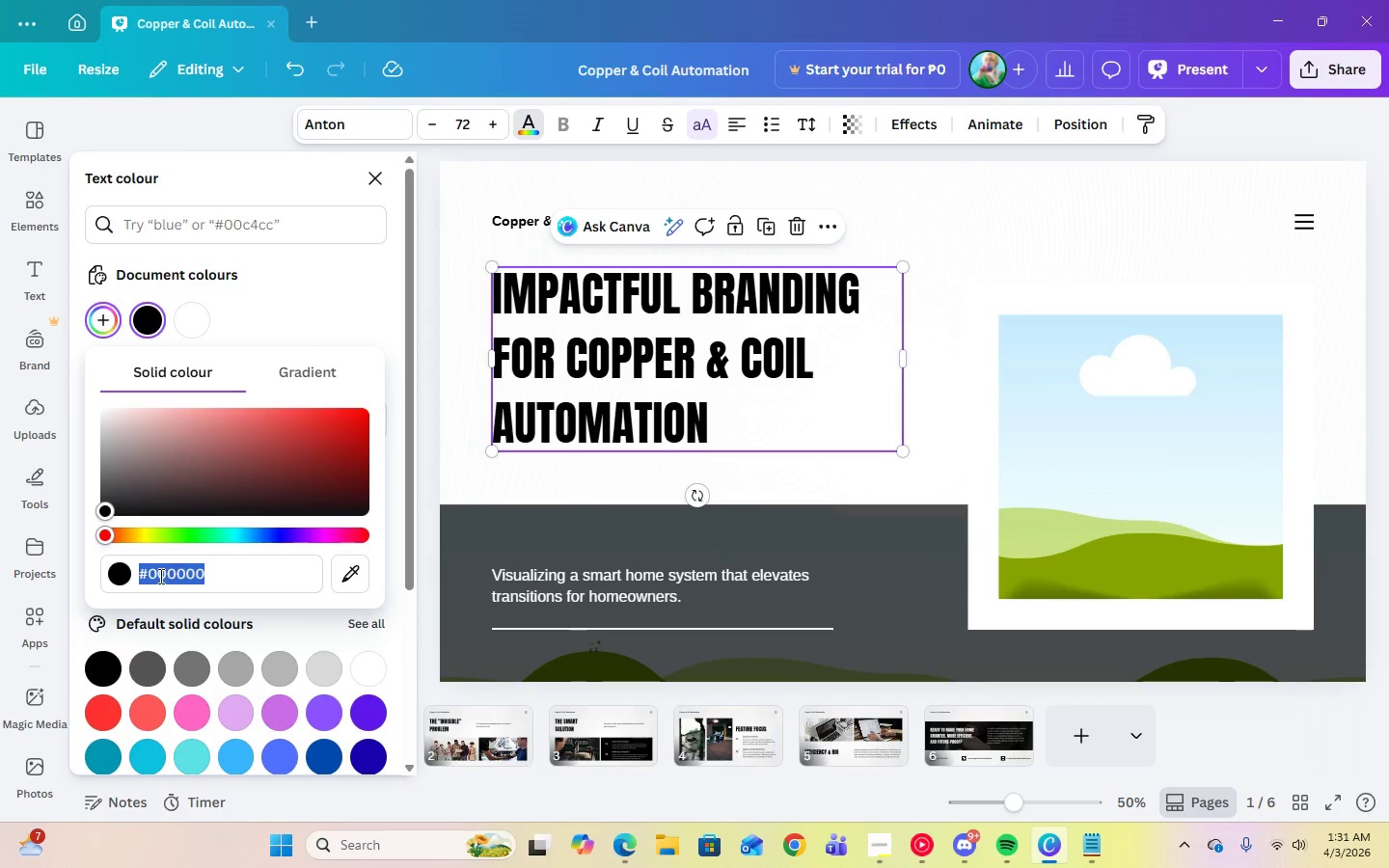 
right_click([159, 576])
 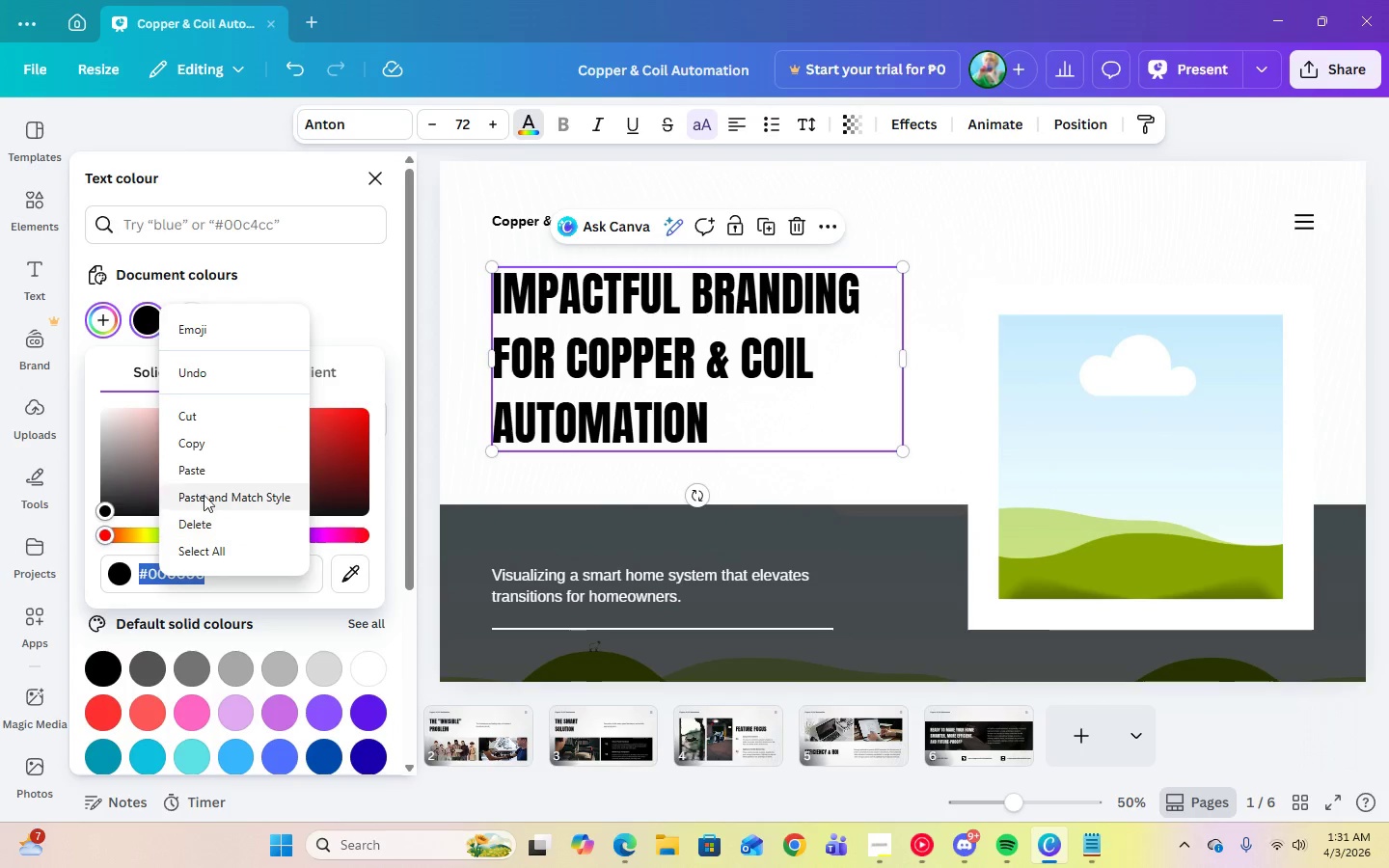 
left_click([196, 471])
 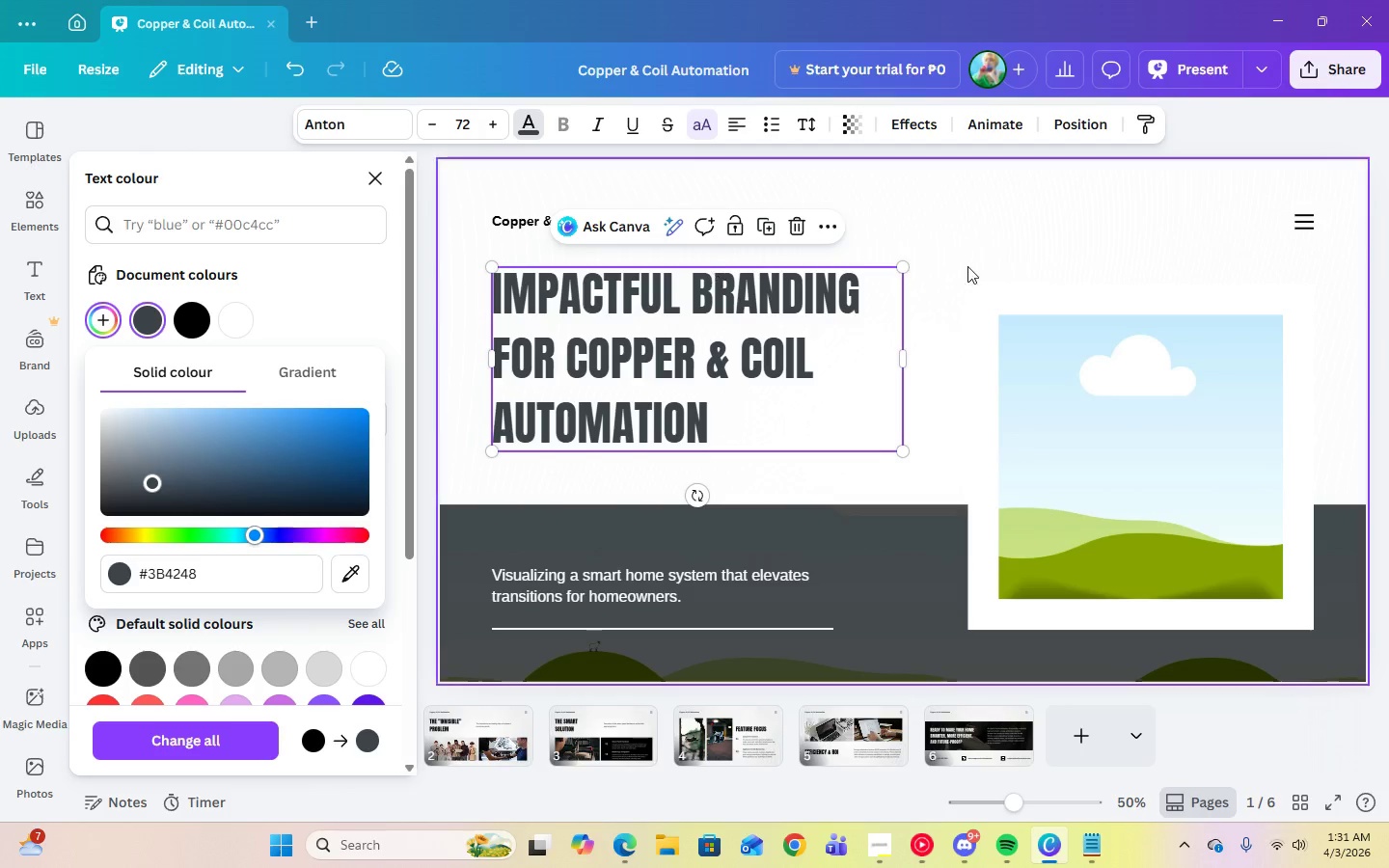 
left_click([1036, 277])
 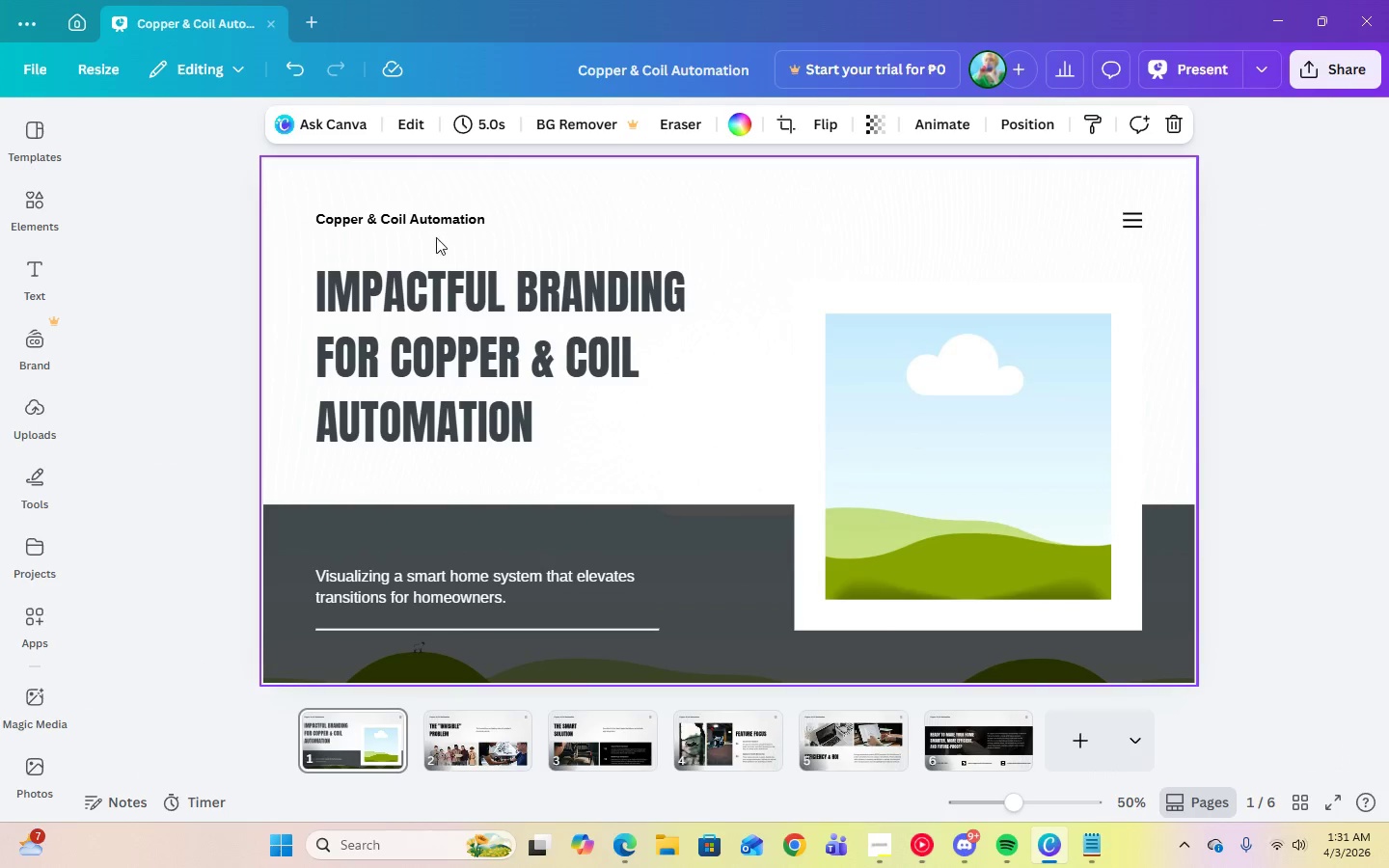 
left_click([431, 214])
 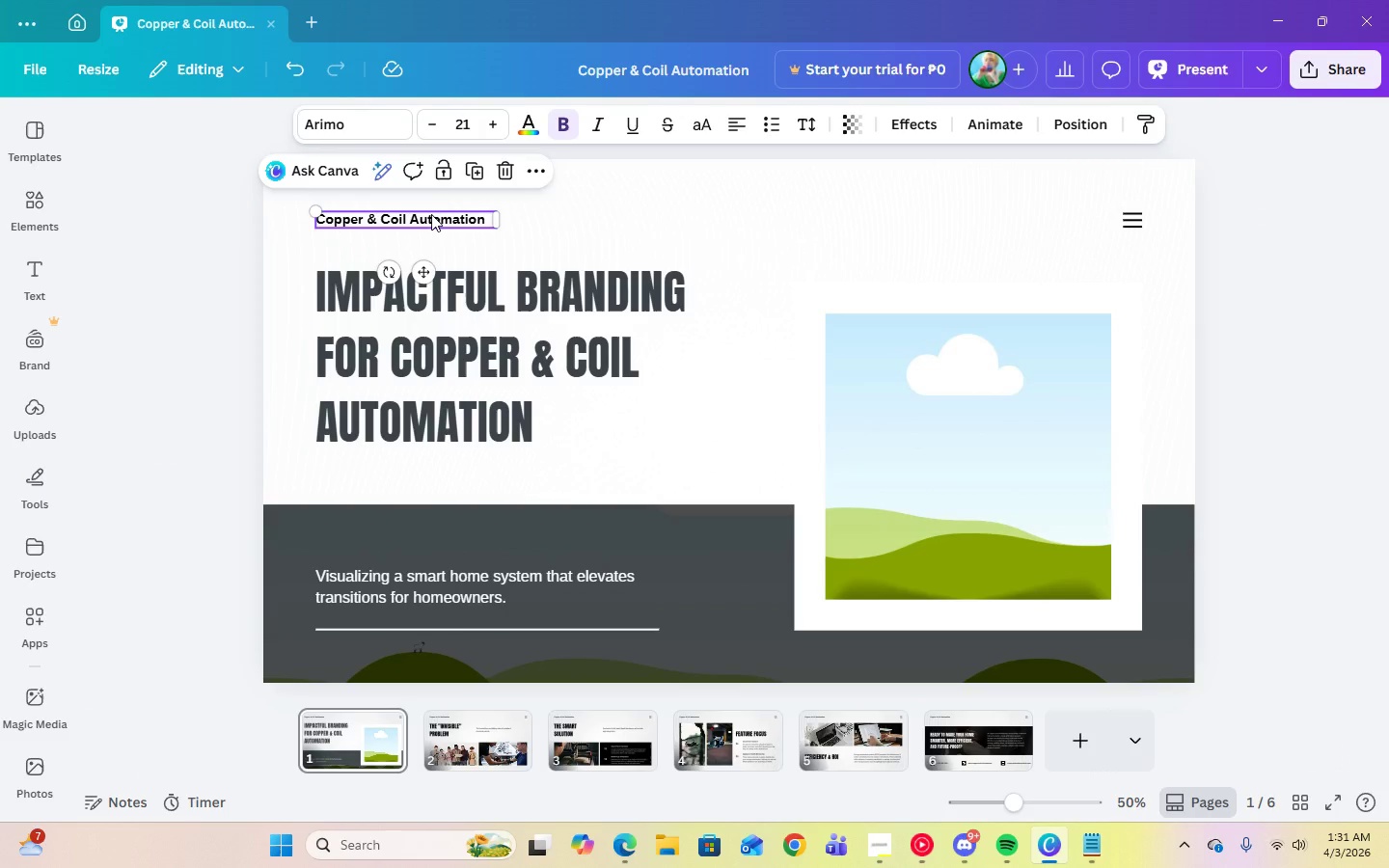 
left_click([431, 214])
 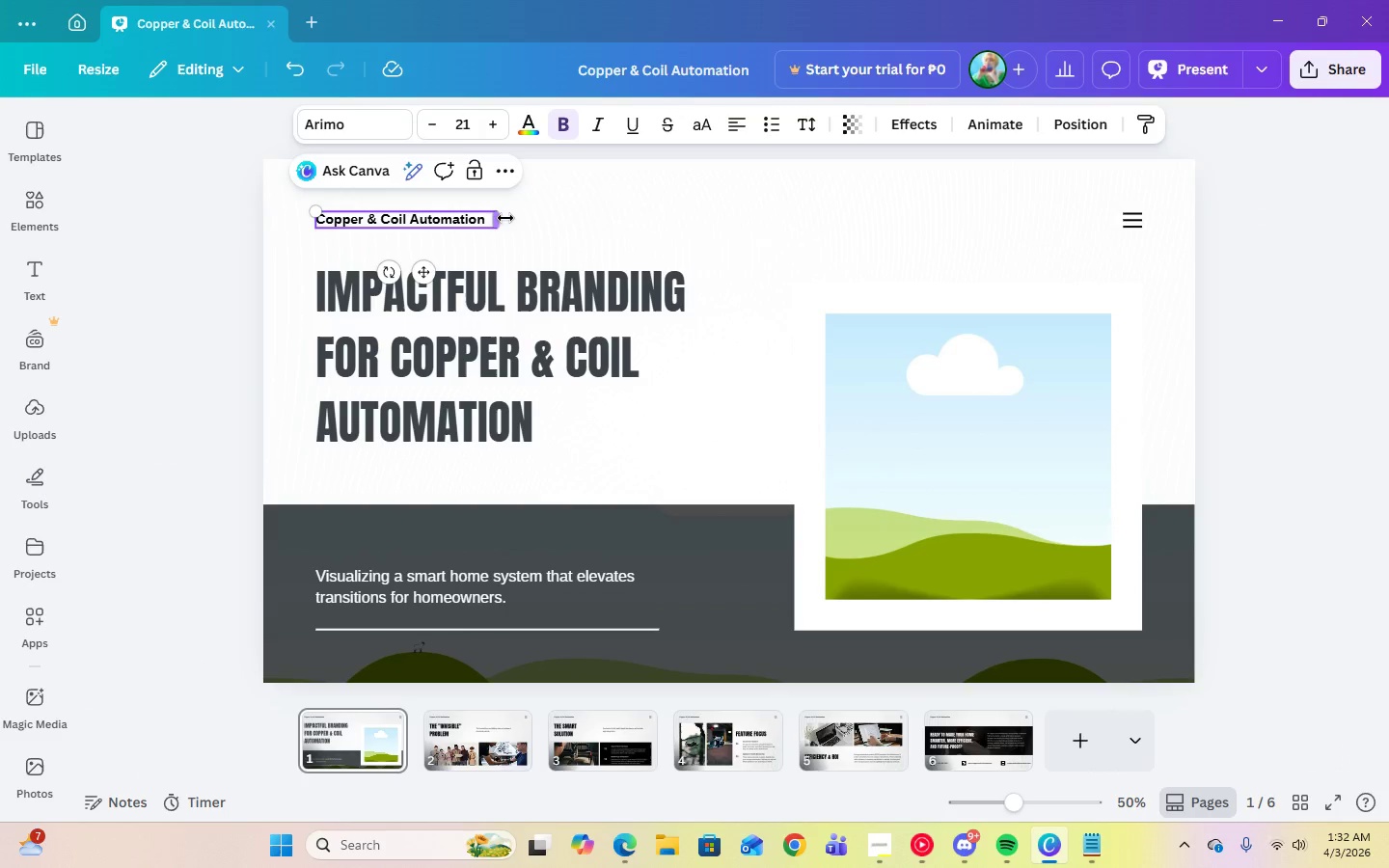 
left_click([601, 231])
 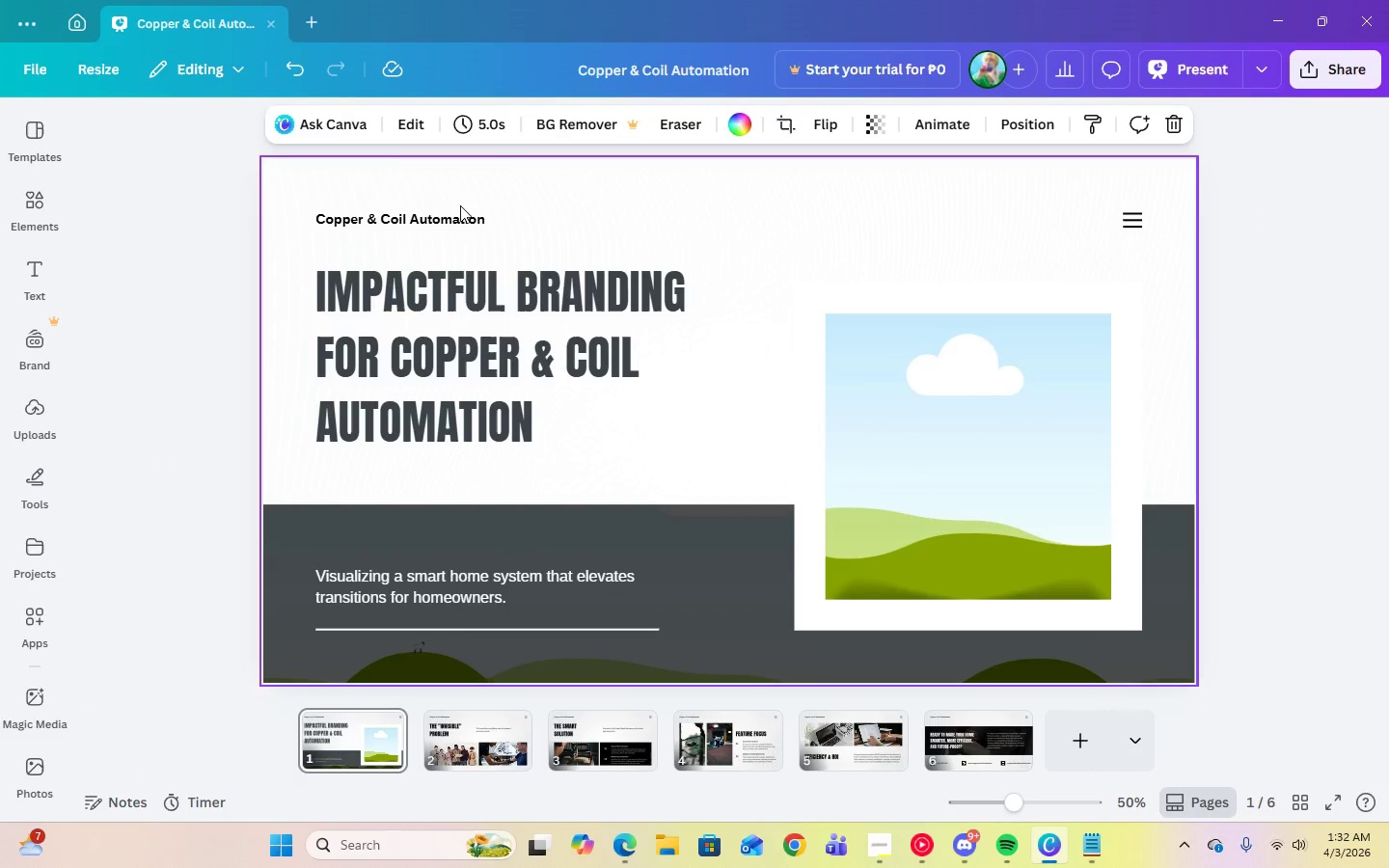 
left_click([446, 215])
 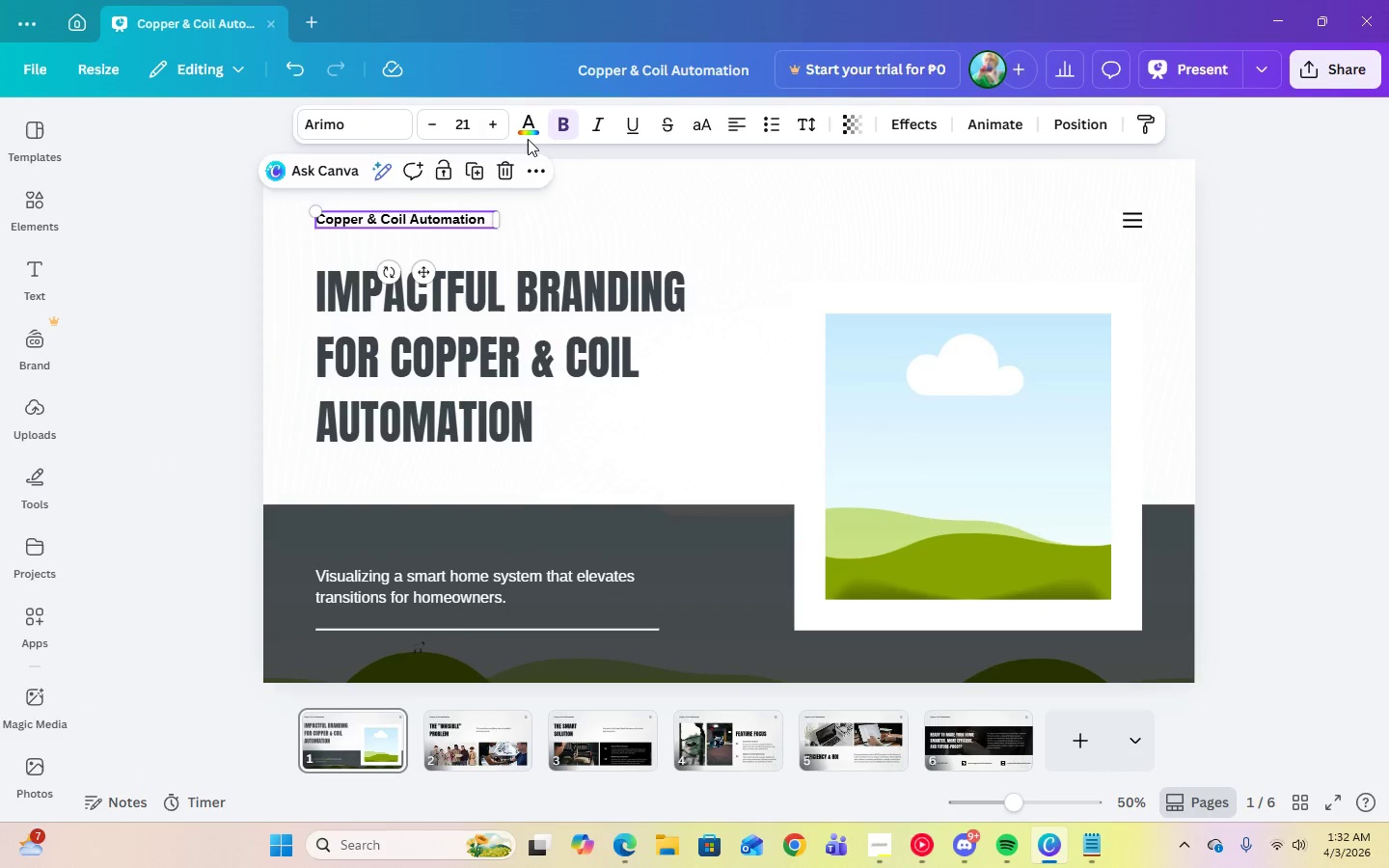 
left_click([529, 133])
 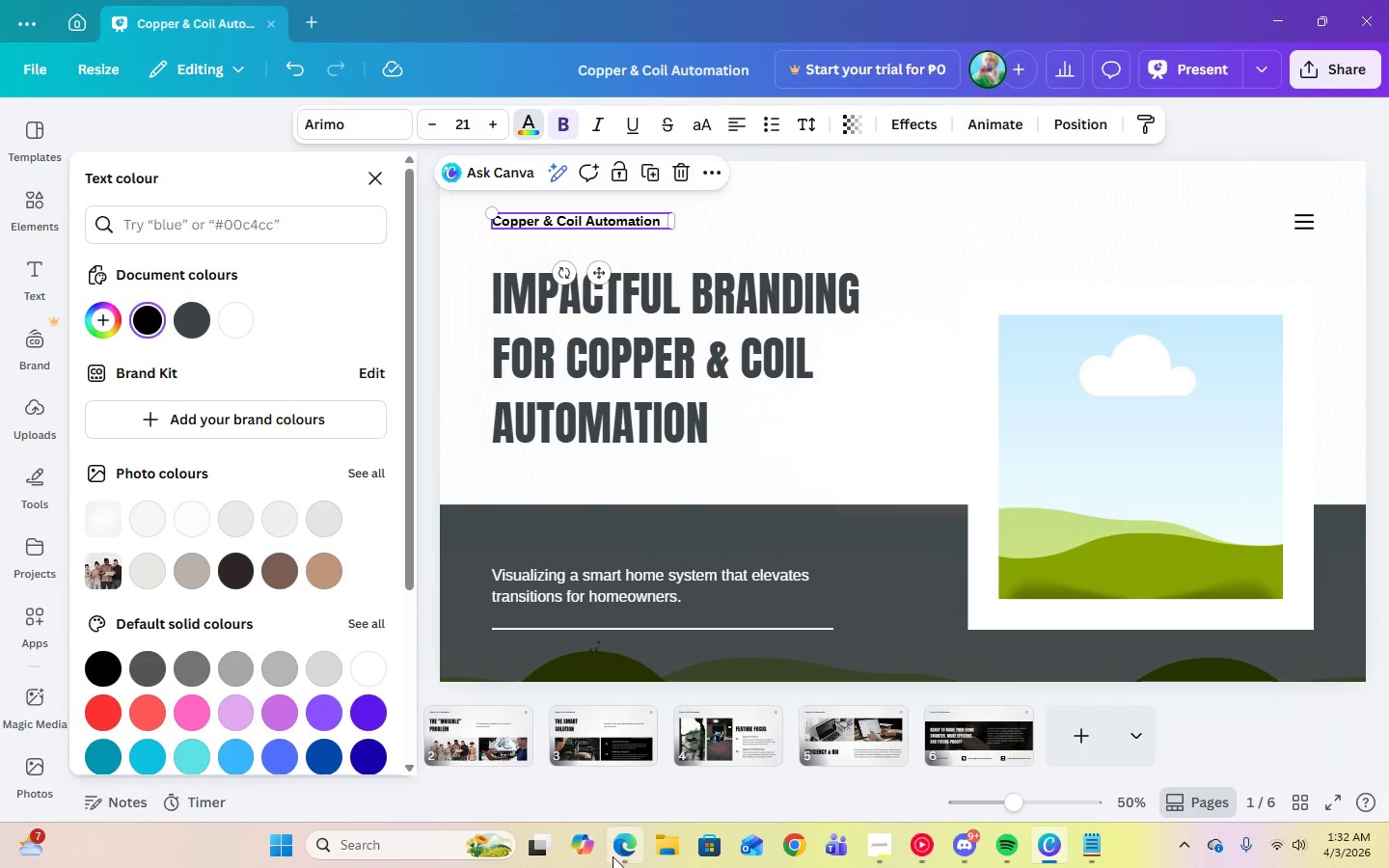 
left_click([625, 850])
 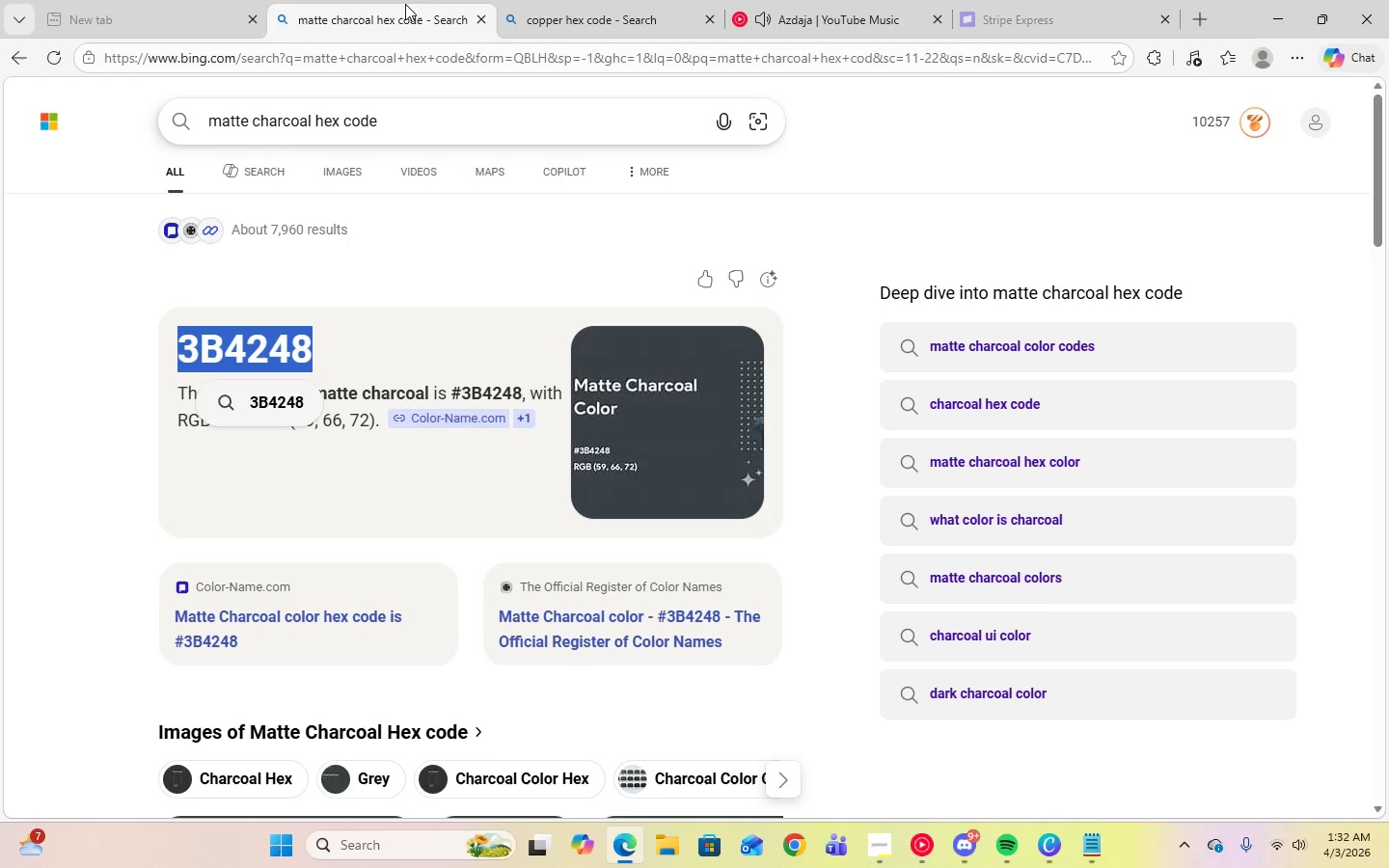 
left_click([565, 30])
 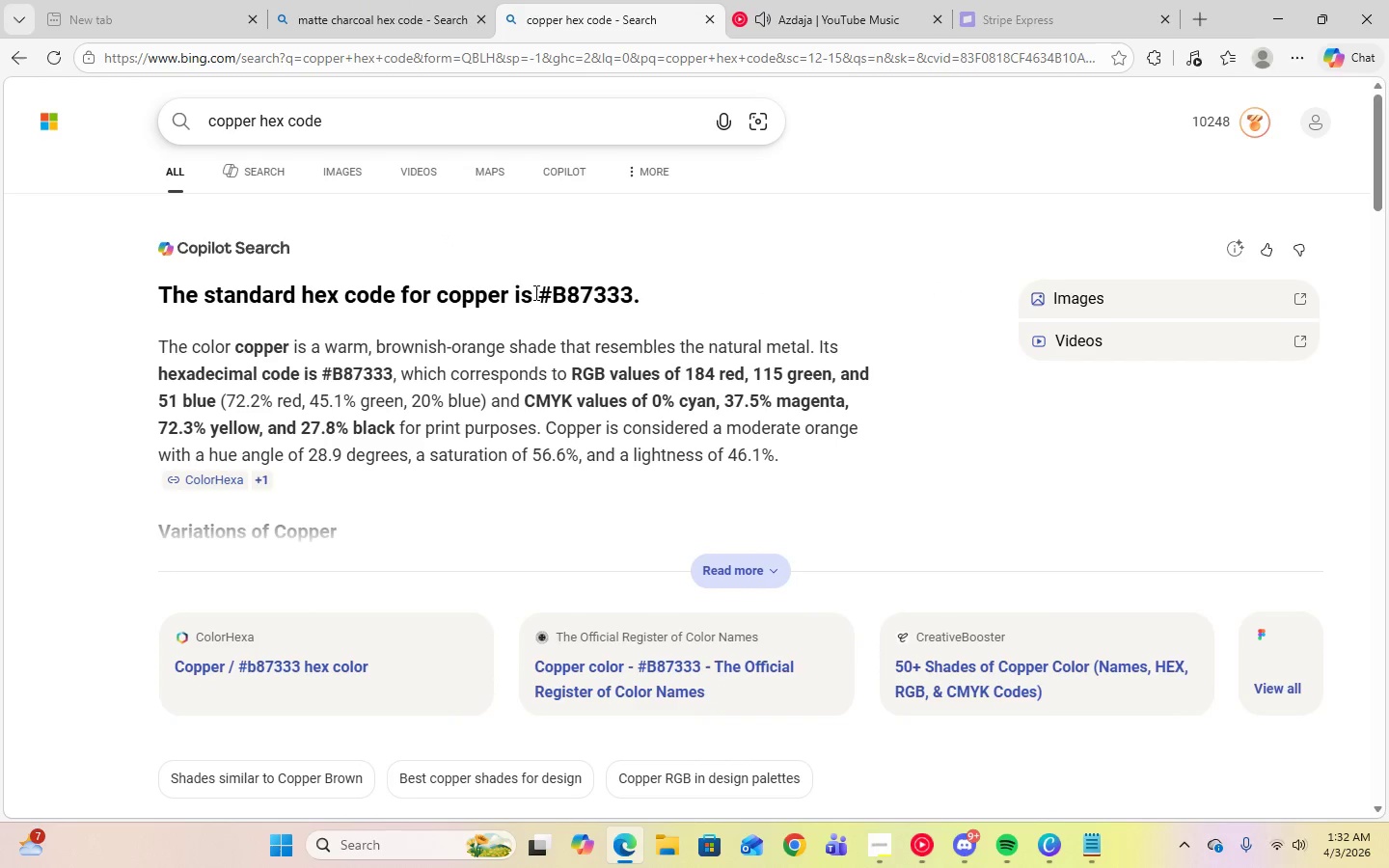 
left_click_drag(start_coordinate=[539, 295], to_coordinate=[628, 295])
 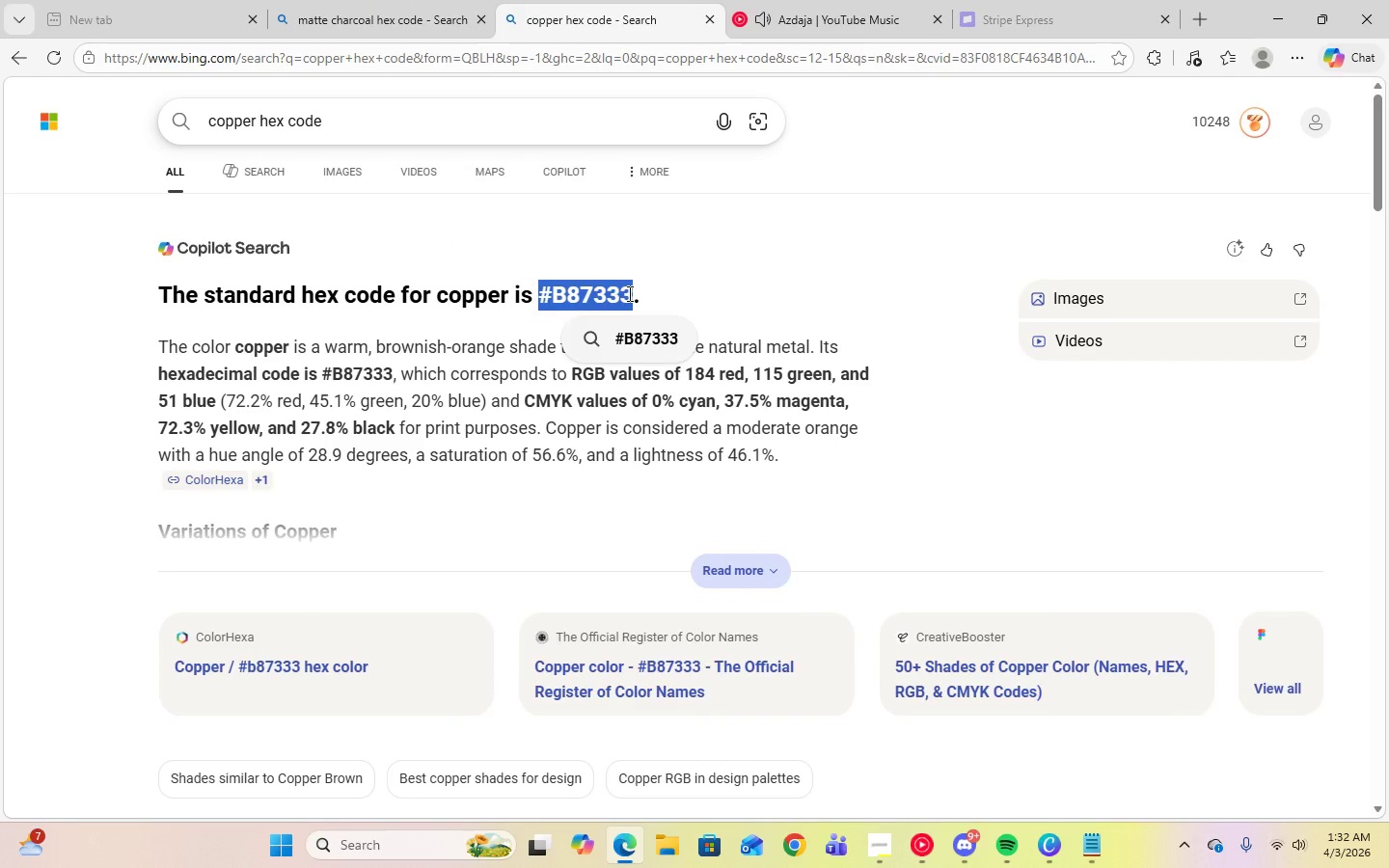 
right_click([628, 293])
 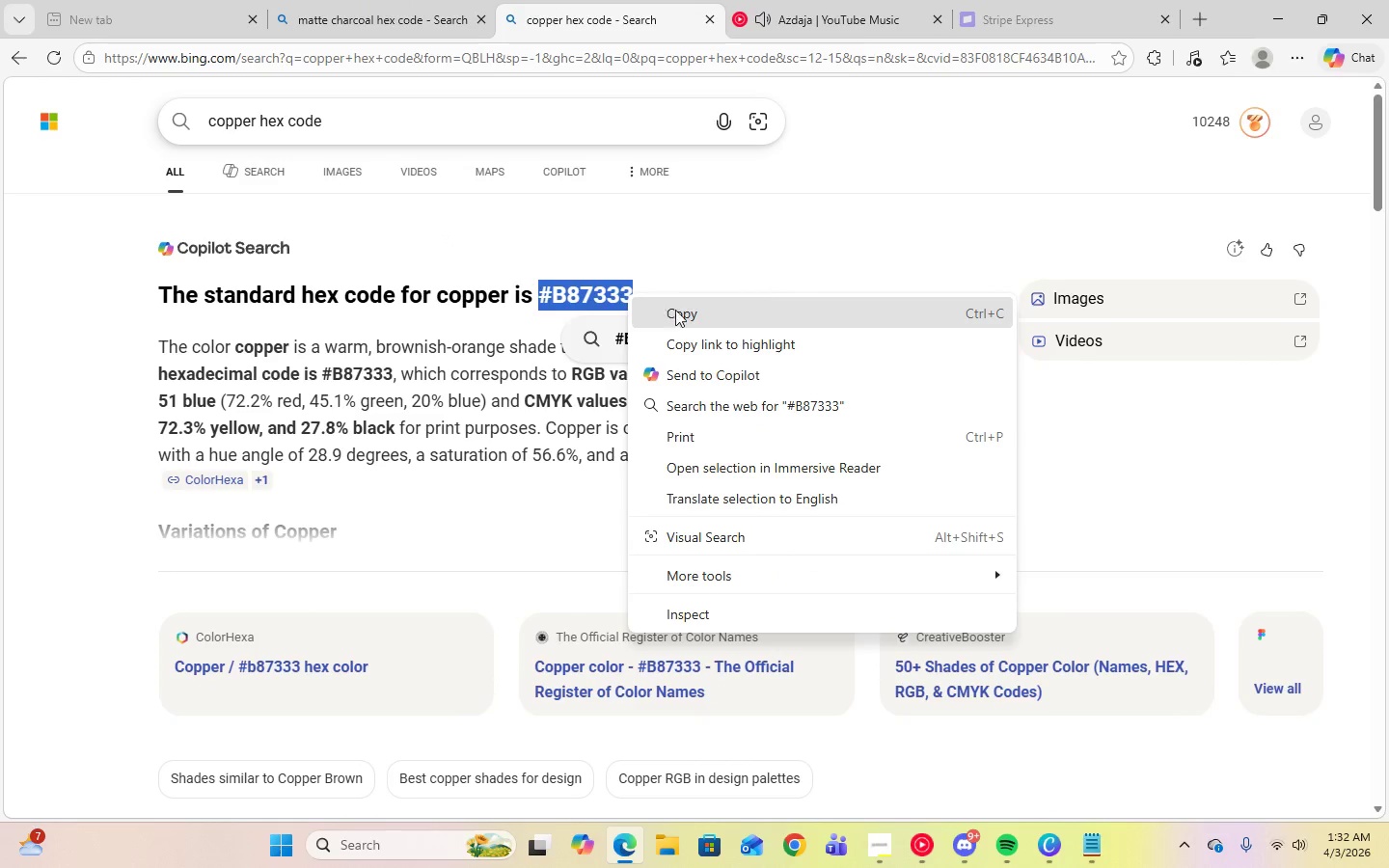 
left_click([683, 312])
 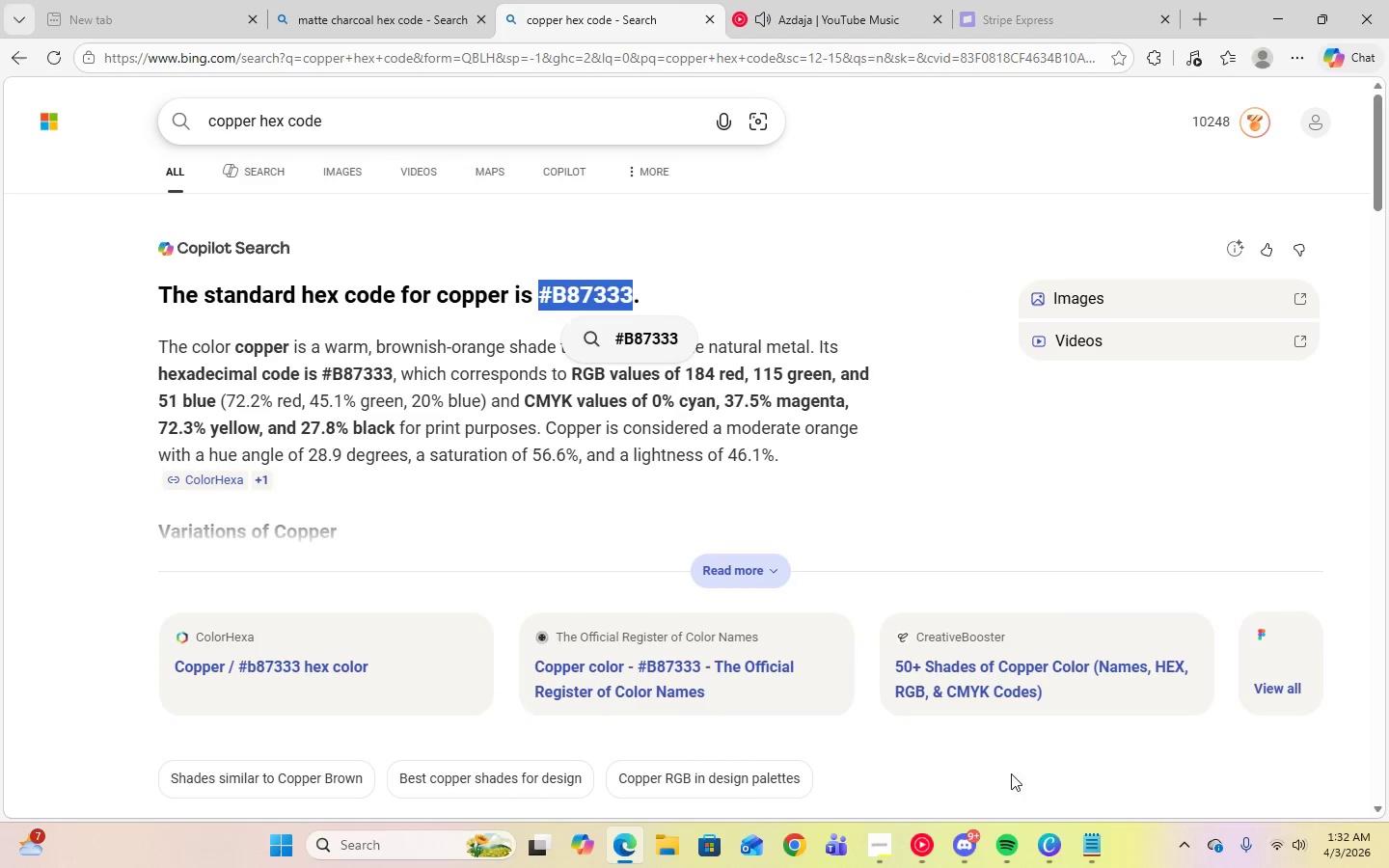 
left_click([1055, 842])
 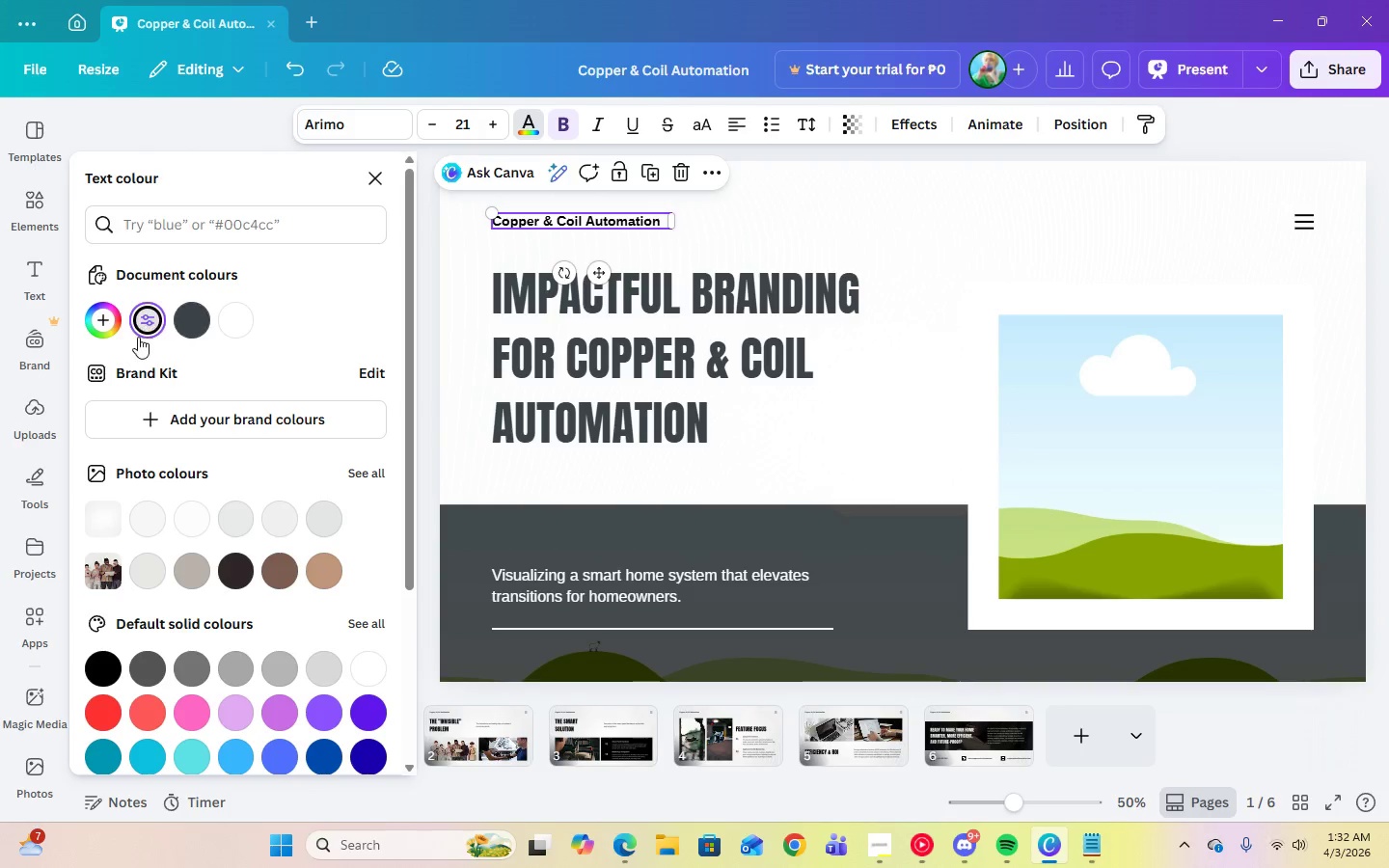 
double_click([140, 330])
 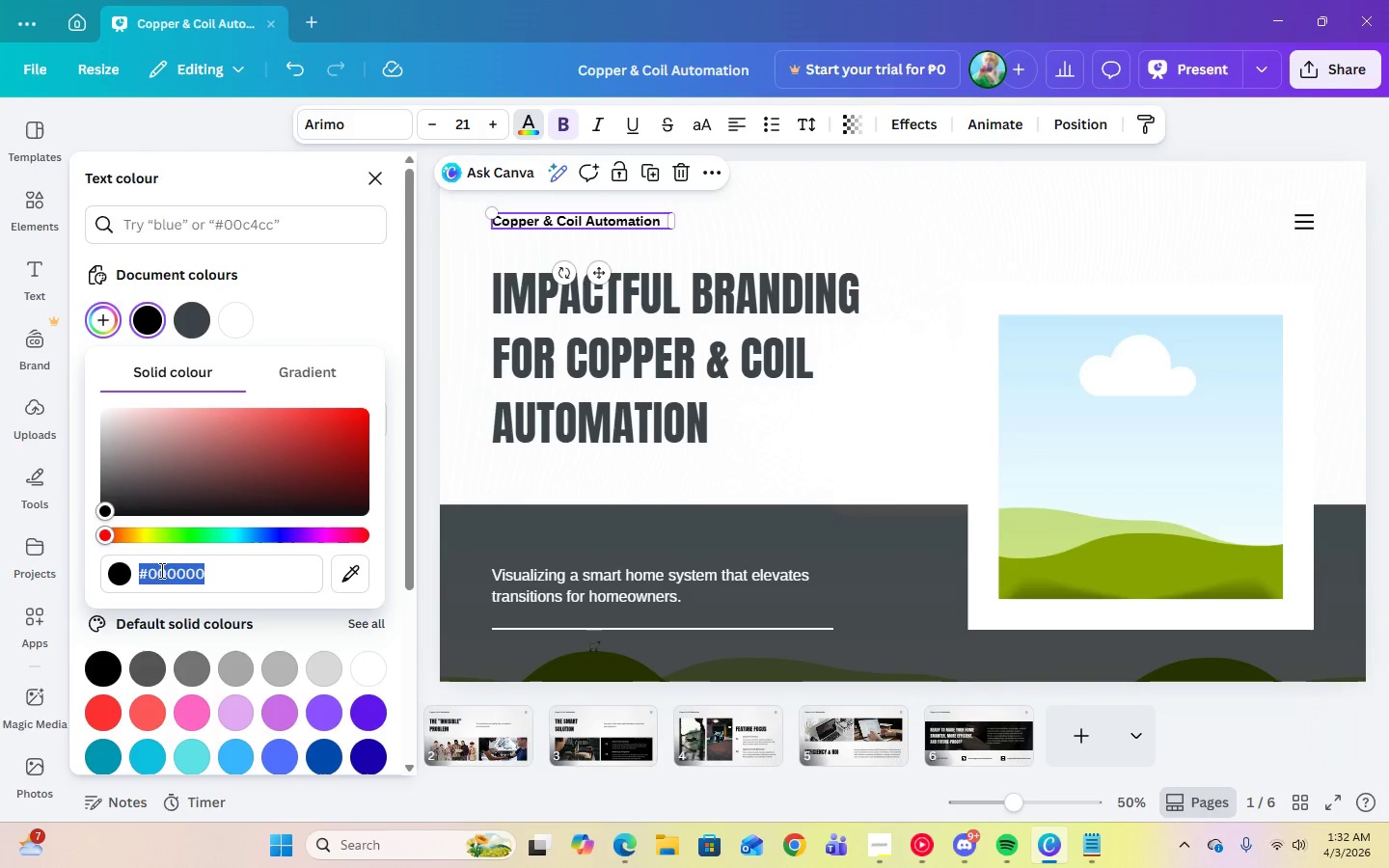 
right_click([161, 572])
 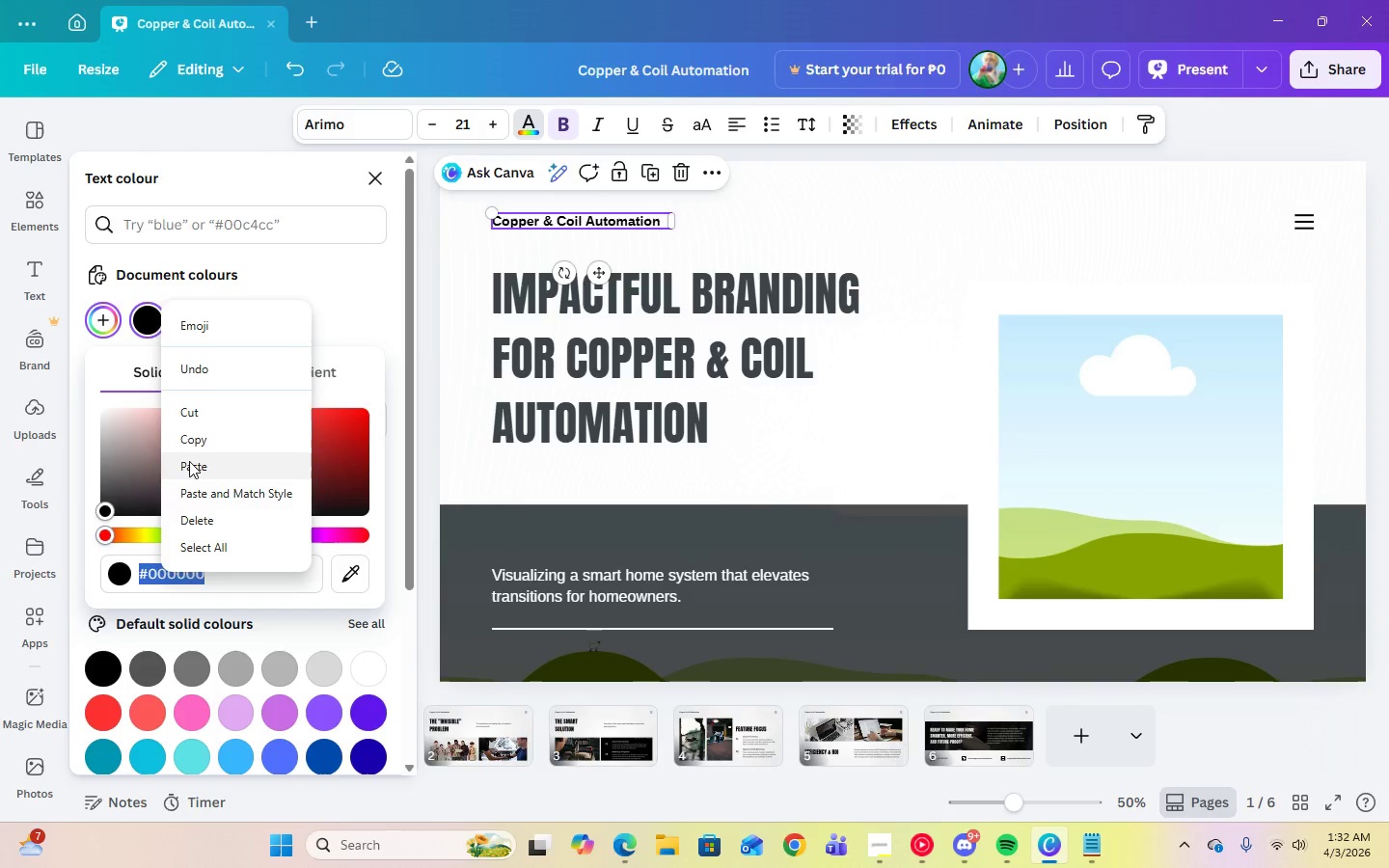 
left_click([189, 460])
 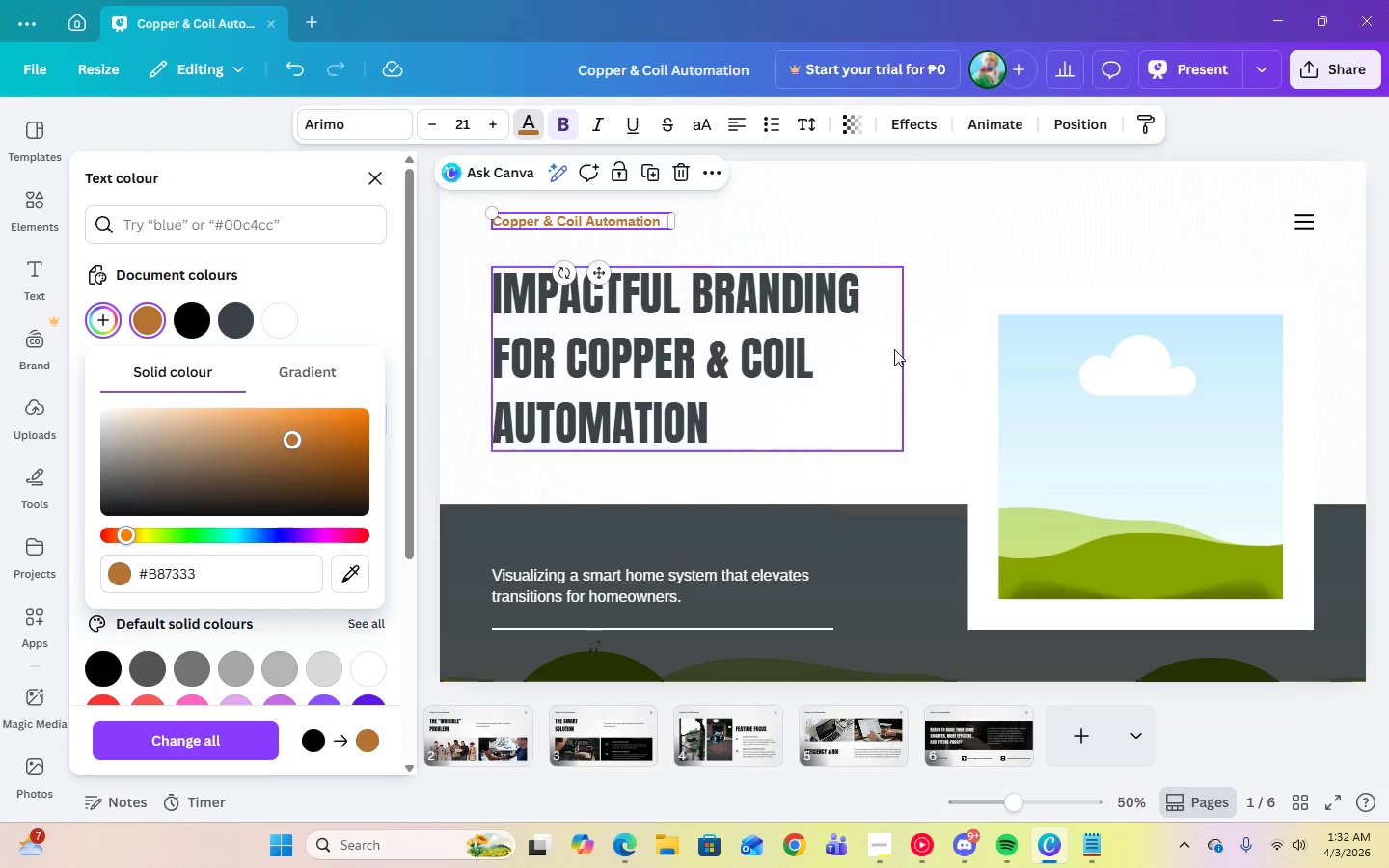 
left_click([961, 228])
 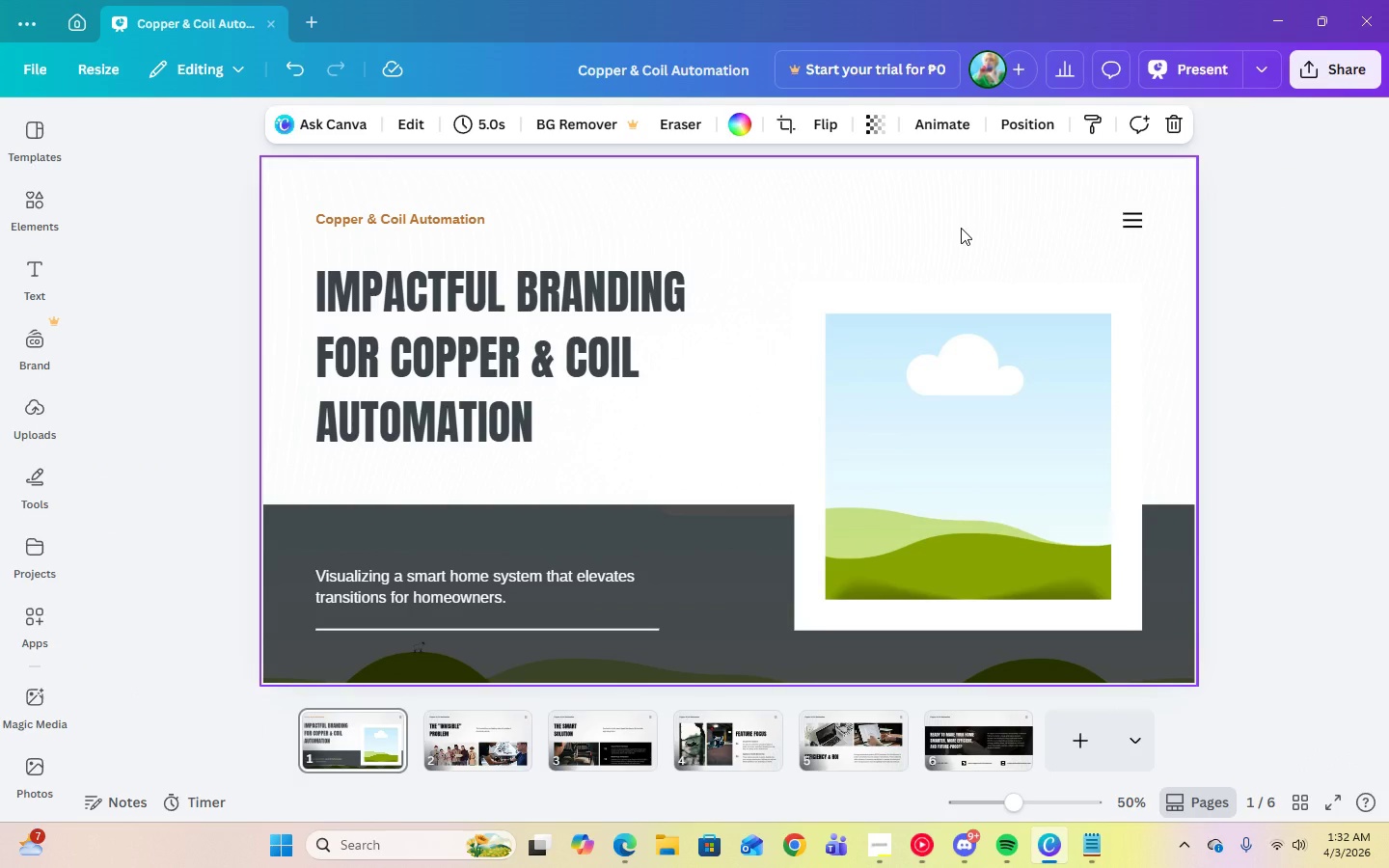 
left_click([842, 246])
 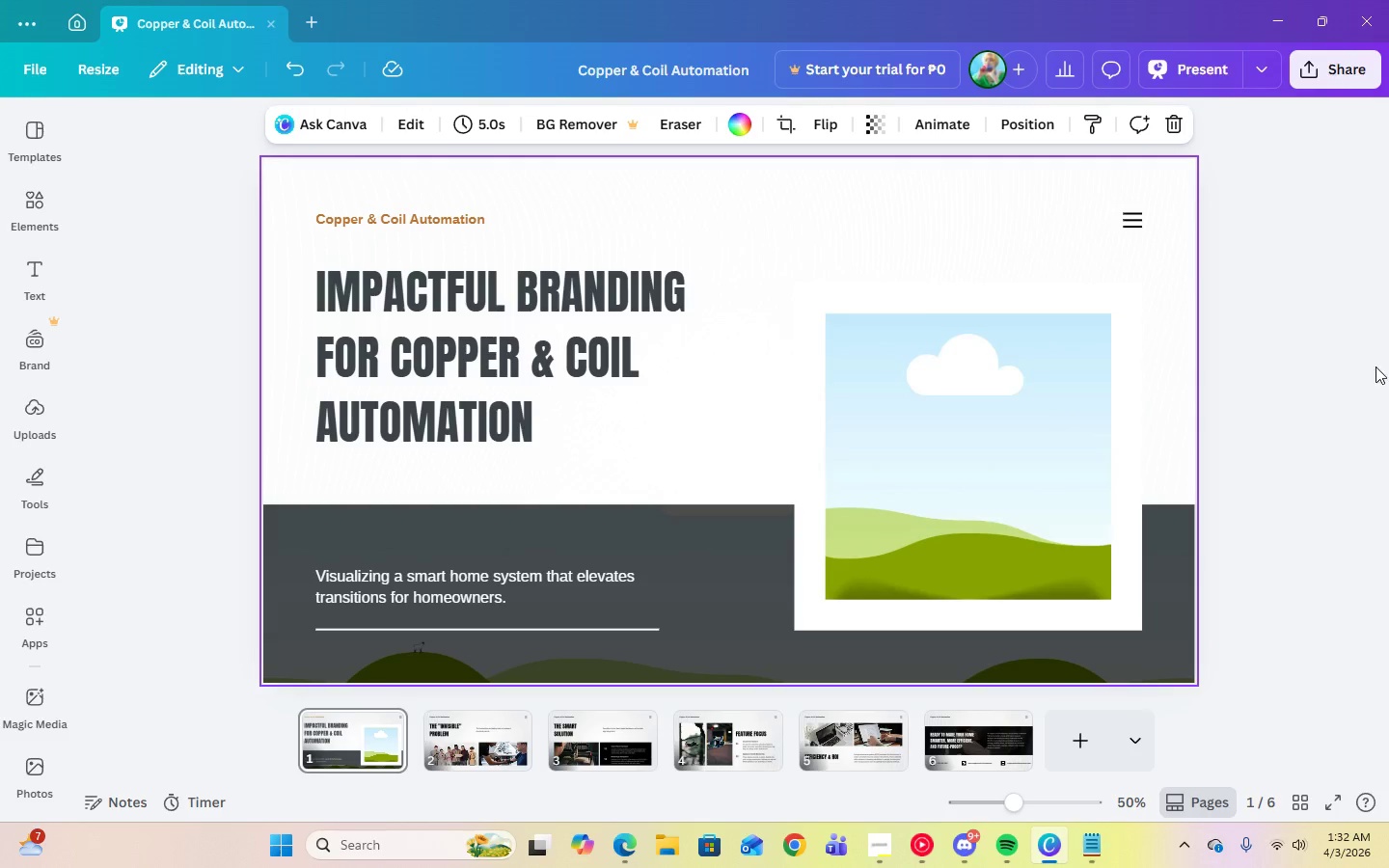 
left_click([890, 844])